 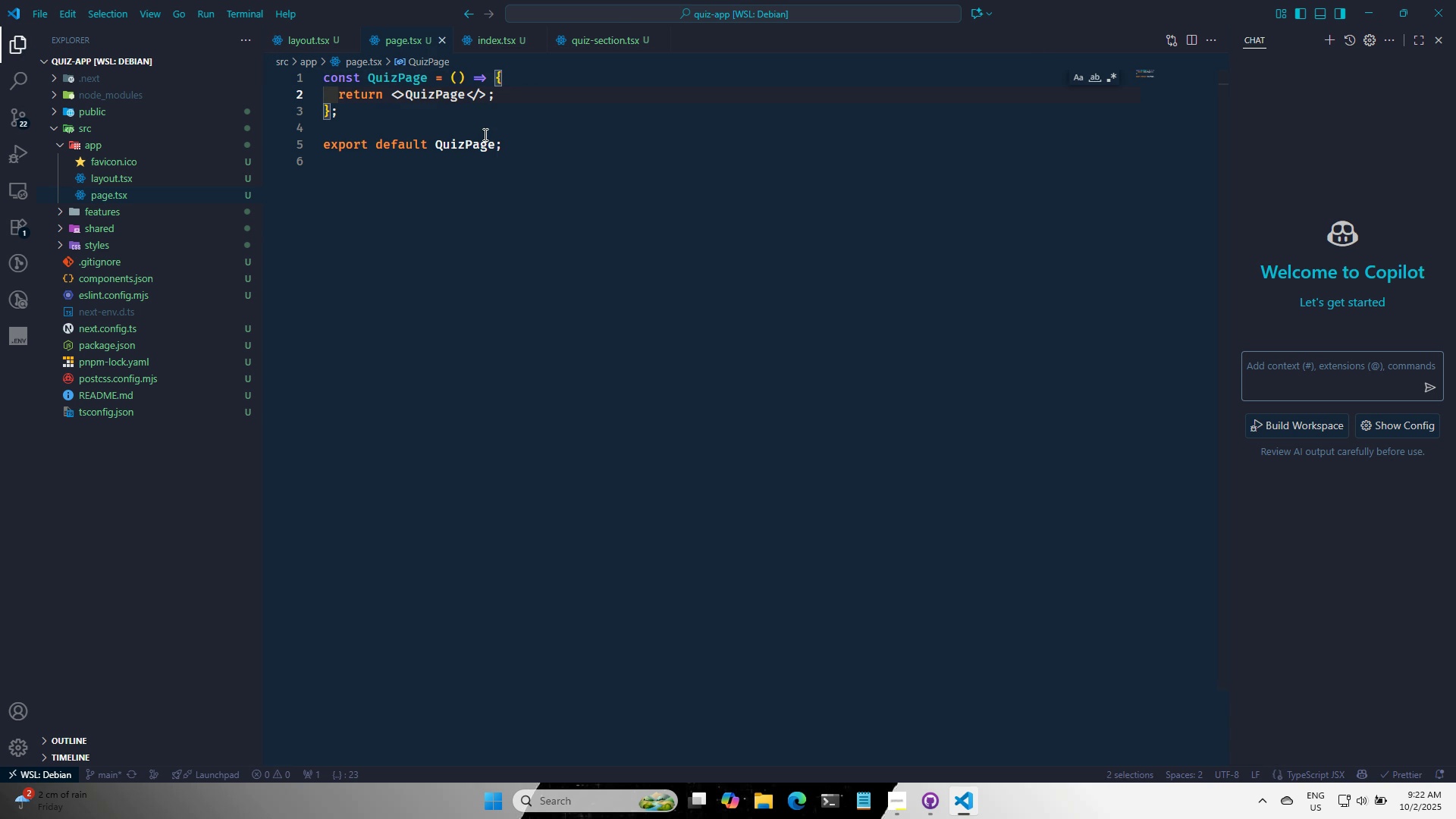 
key(Control+S)
 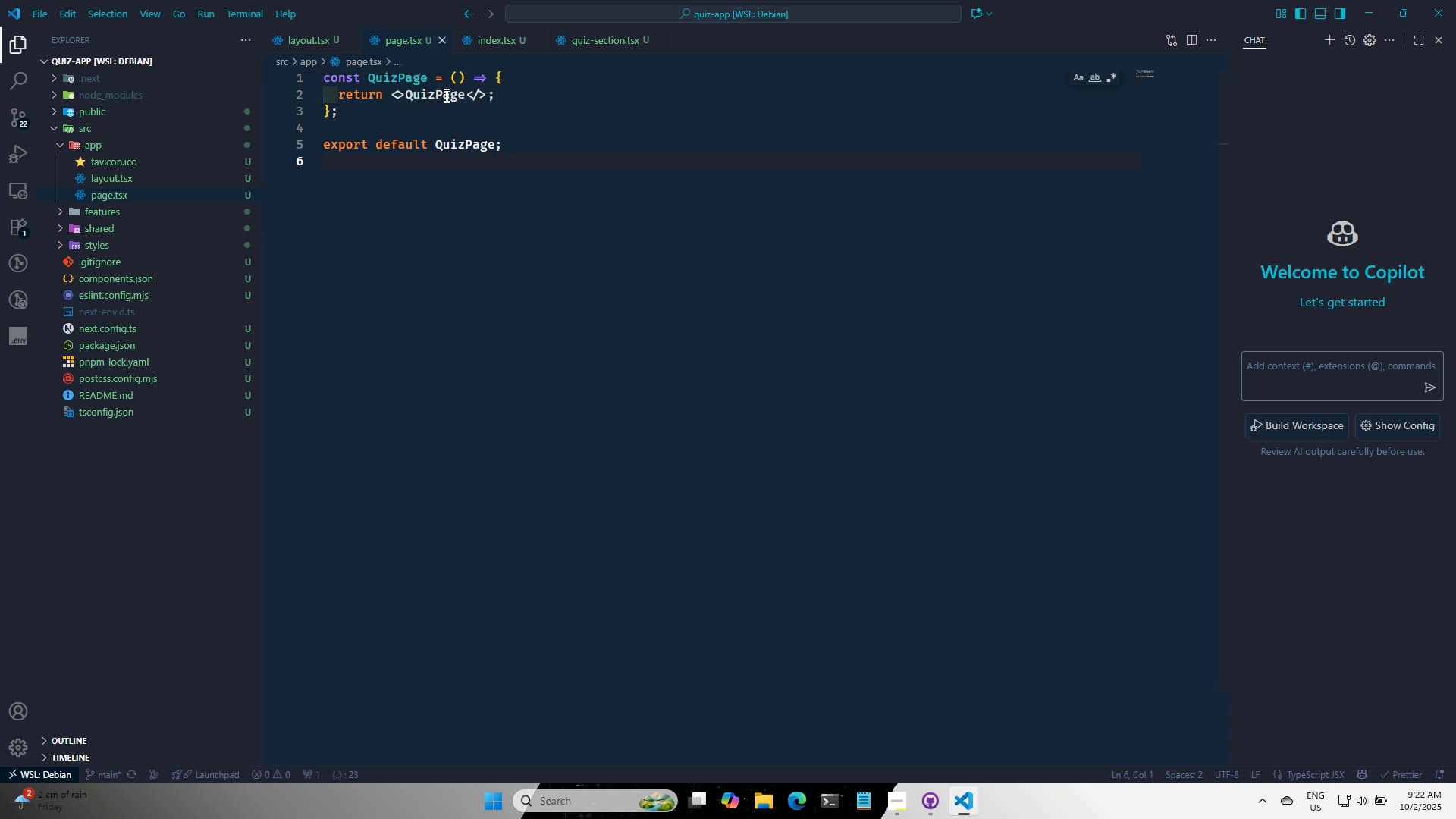 
double_click([445, 96])
 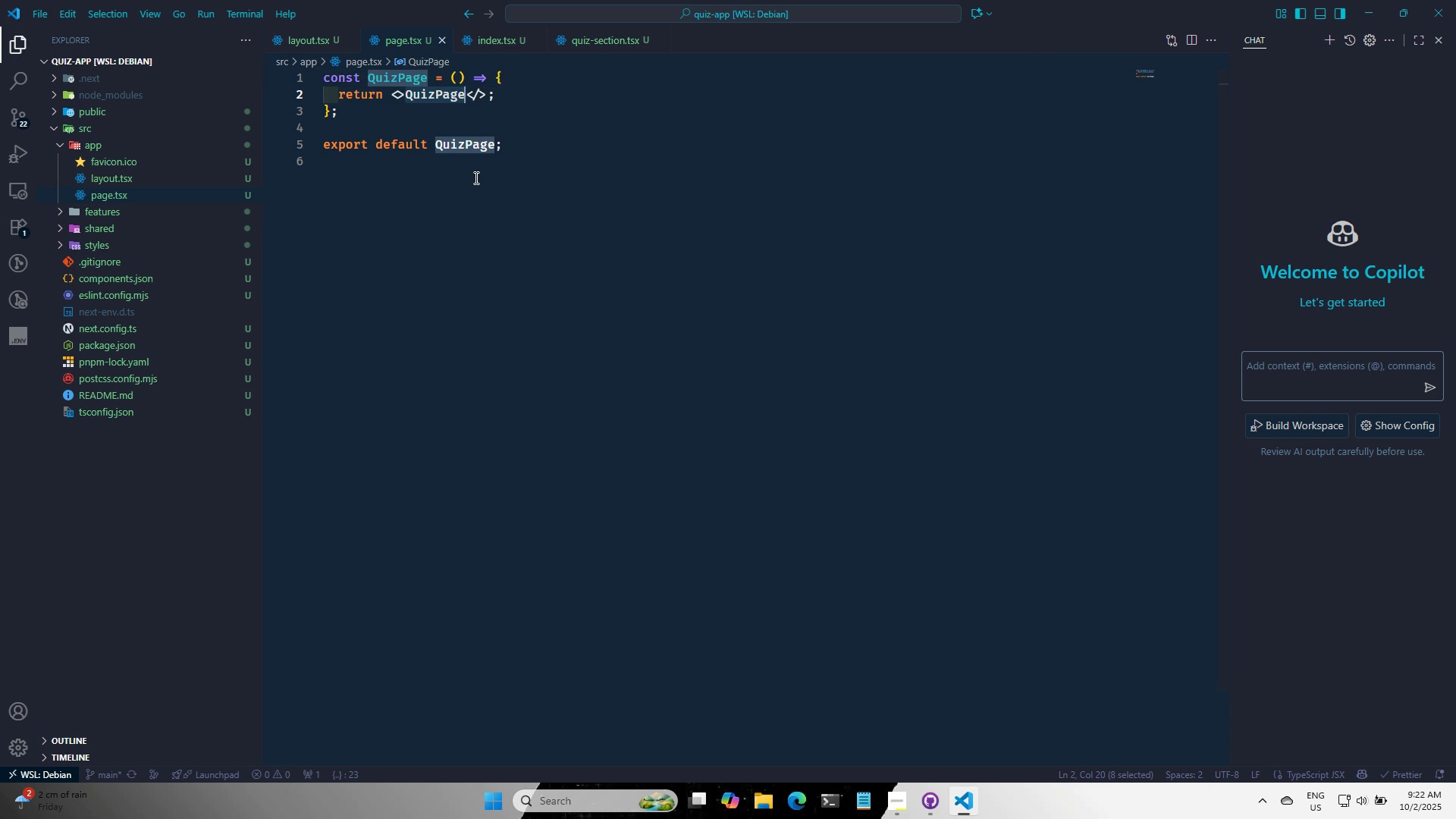 
key(Backspace)
 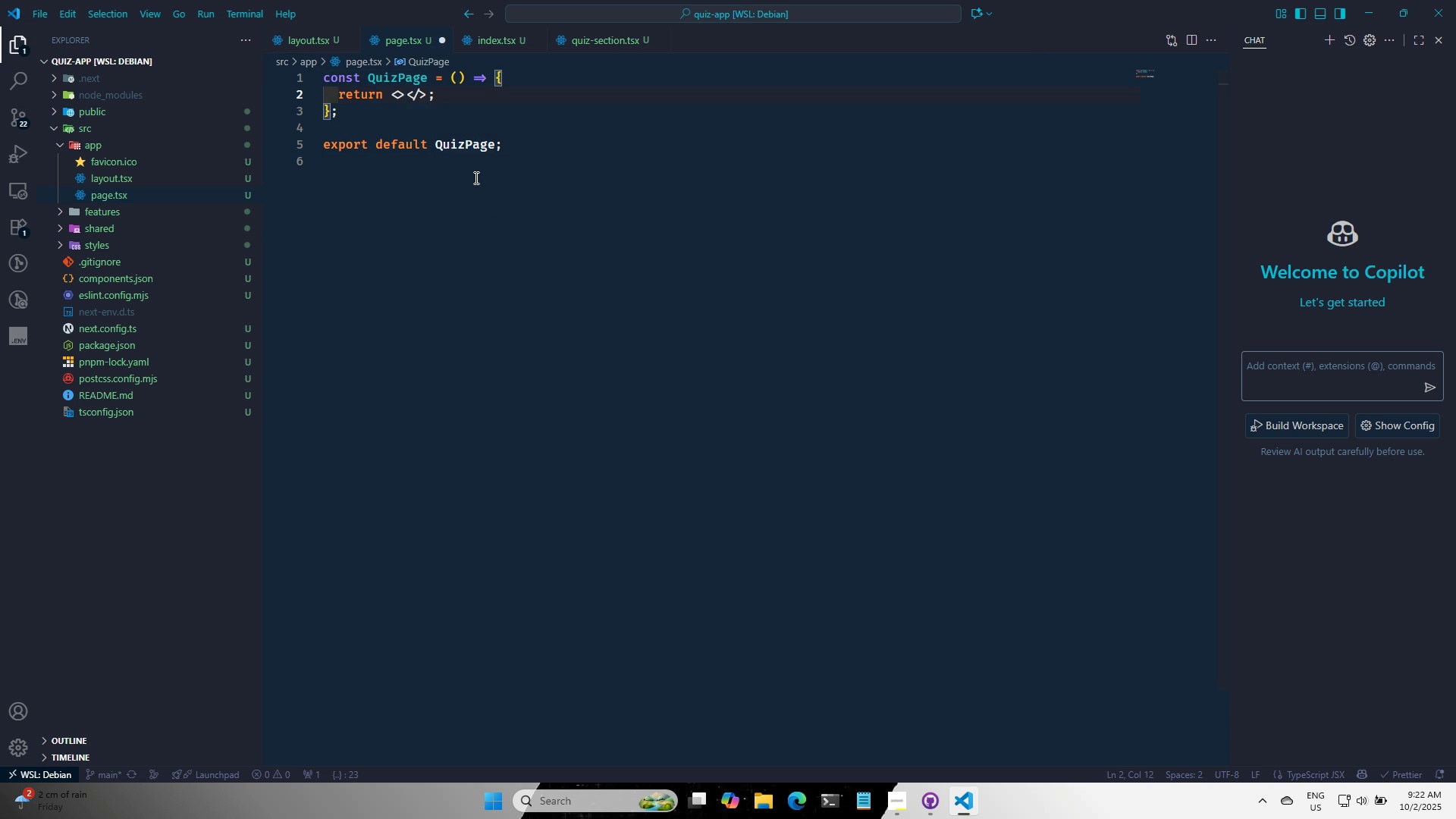 
key(Enter)